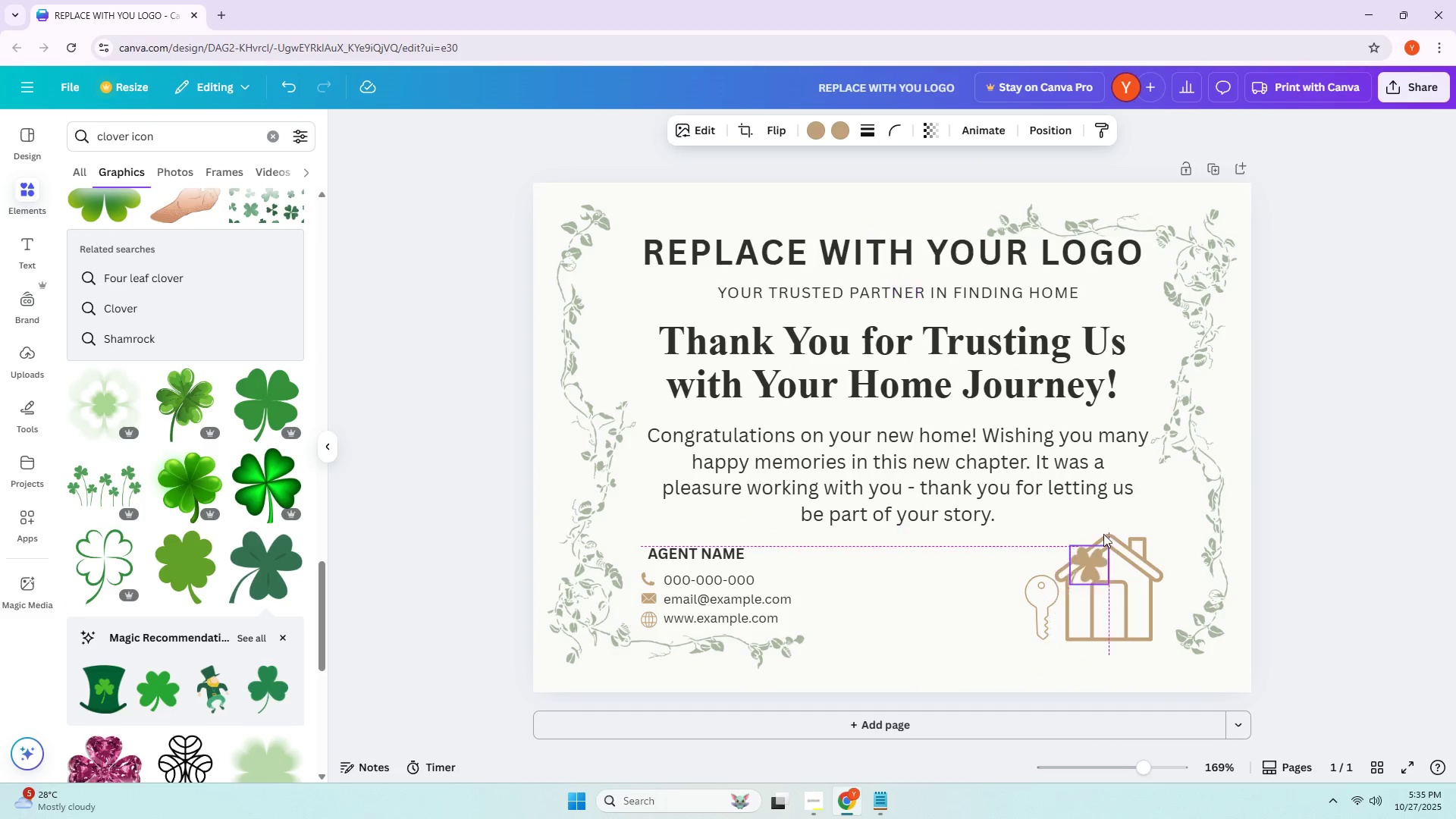 
left_click_drag(start_coordinate=[1111, 516], to_coordinate=[1103, 523])
 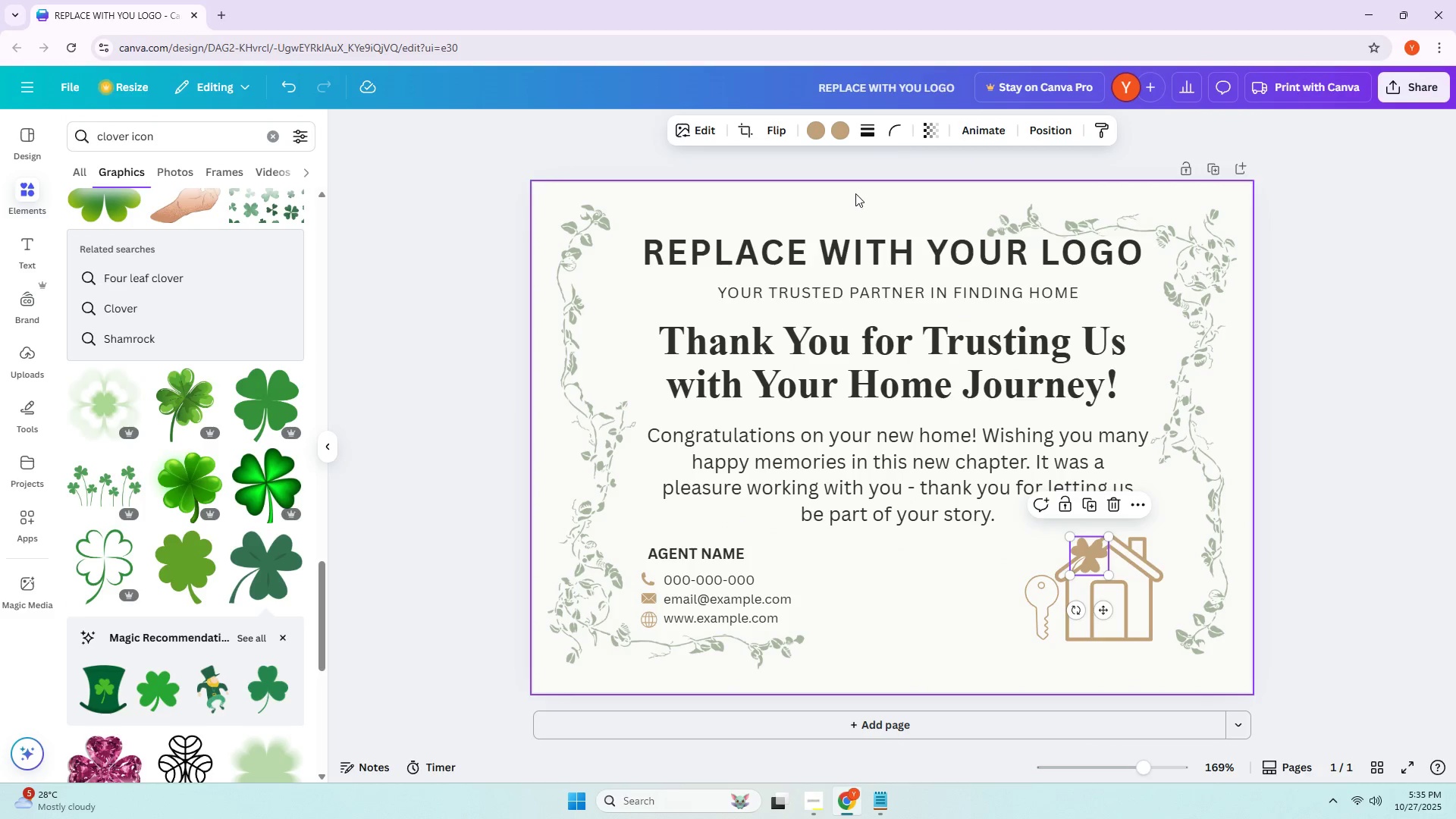 
left_click([890, 133])
 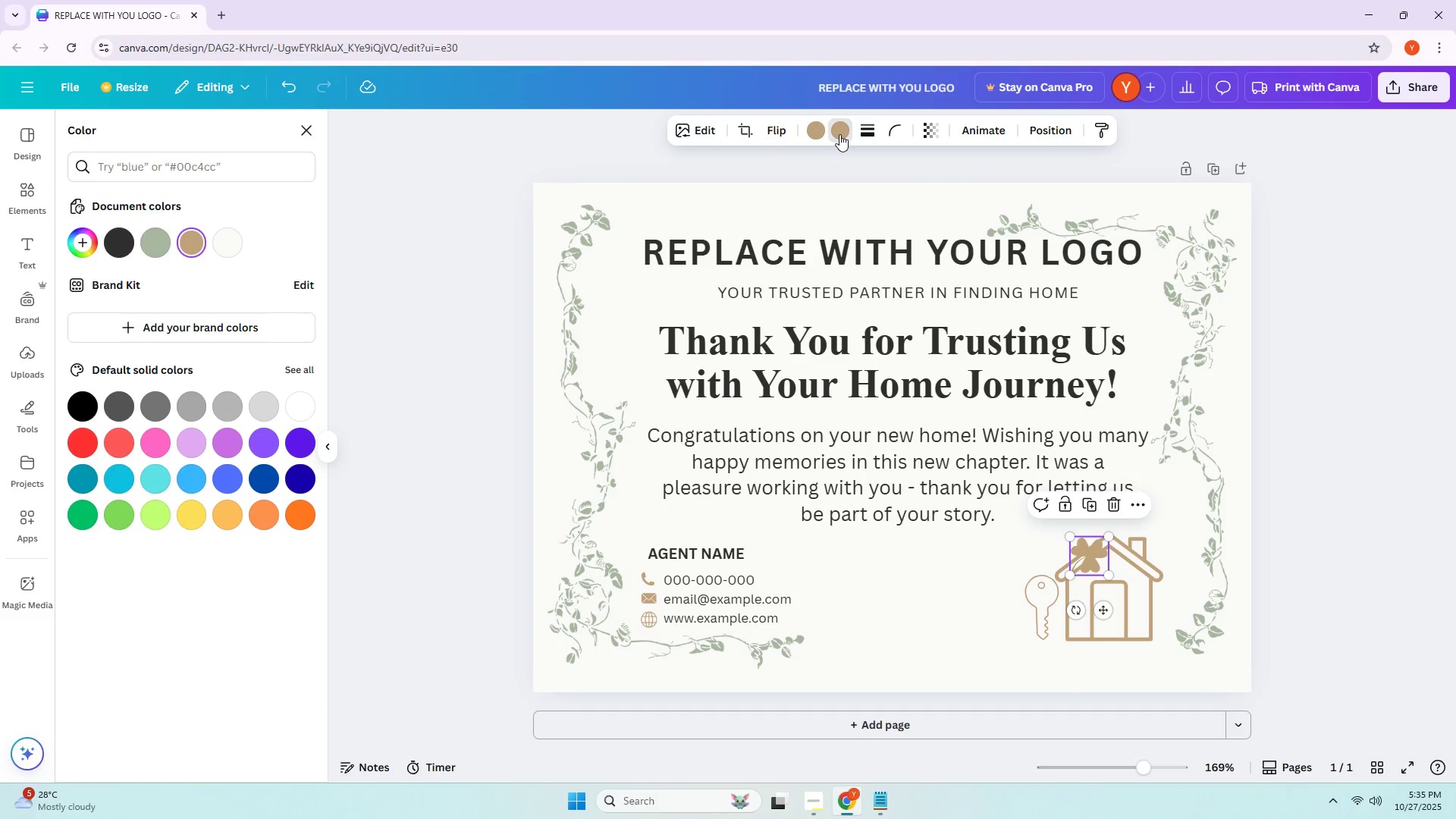 
left_click([870, 132])
 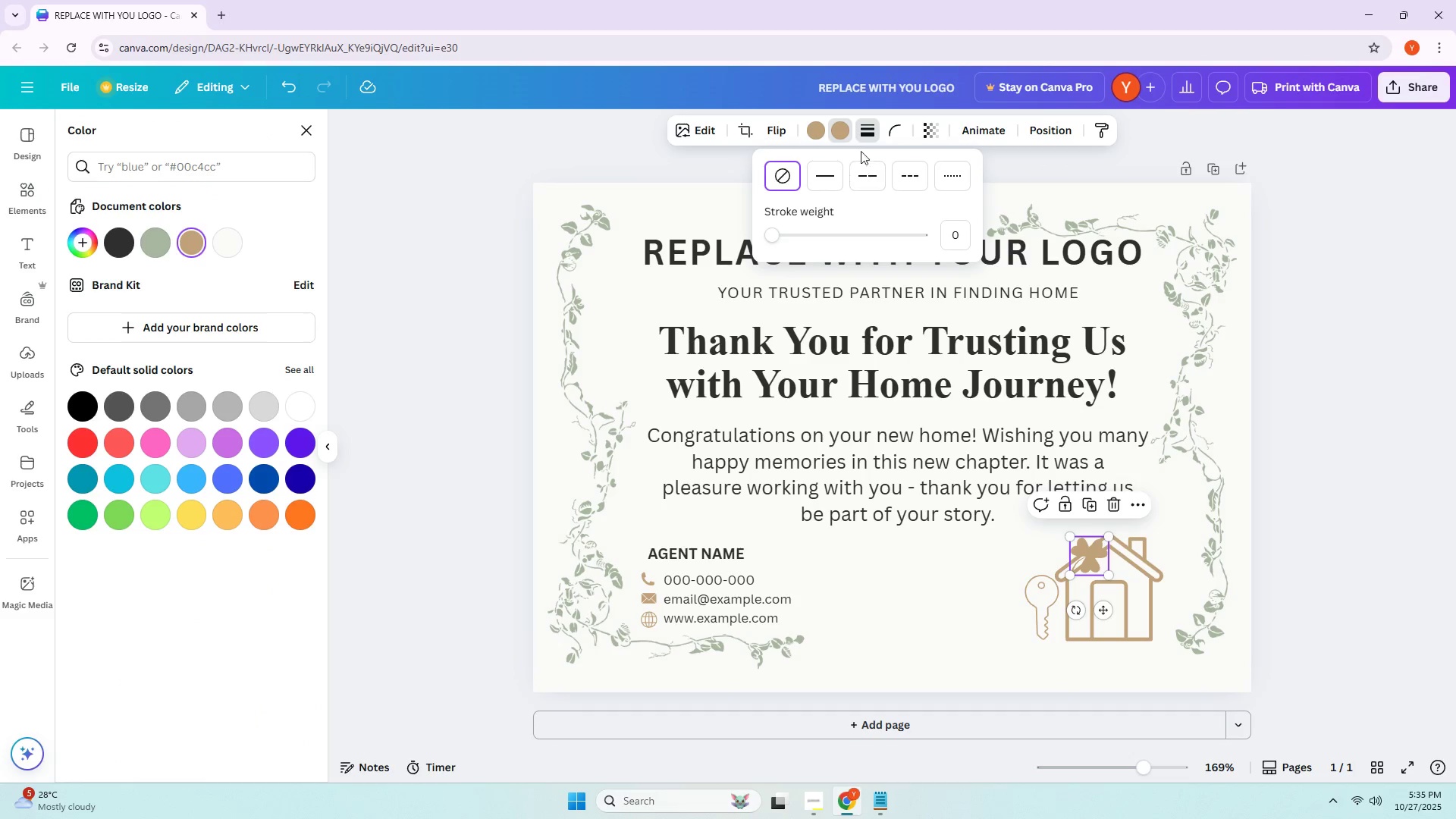 
double_click([783, 127])
 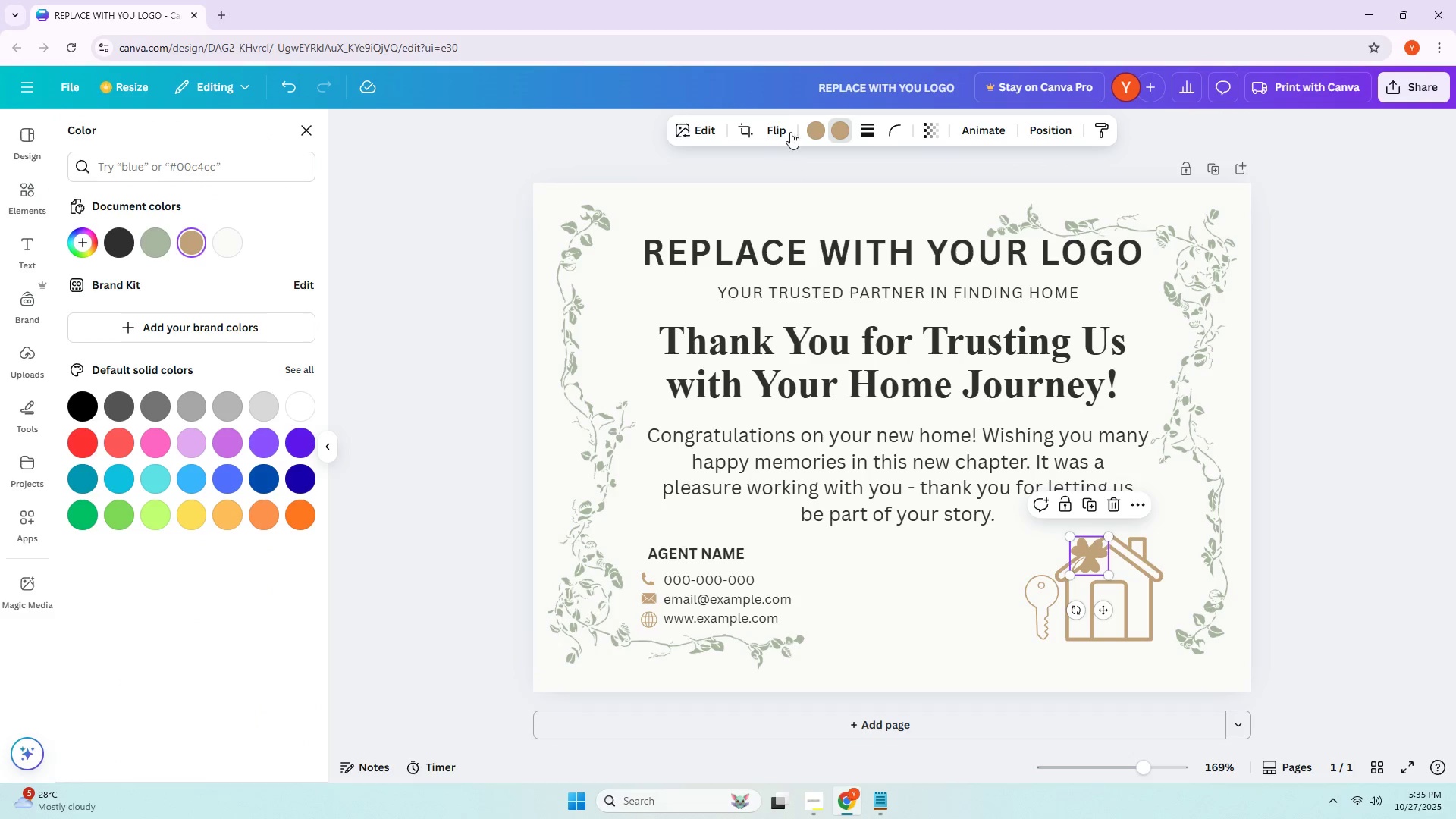 
left_click([786, 125])
 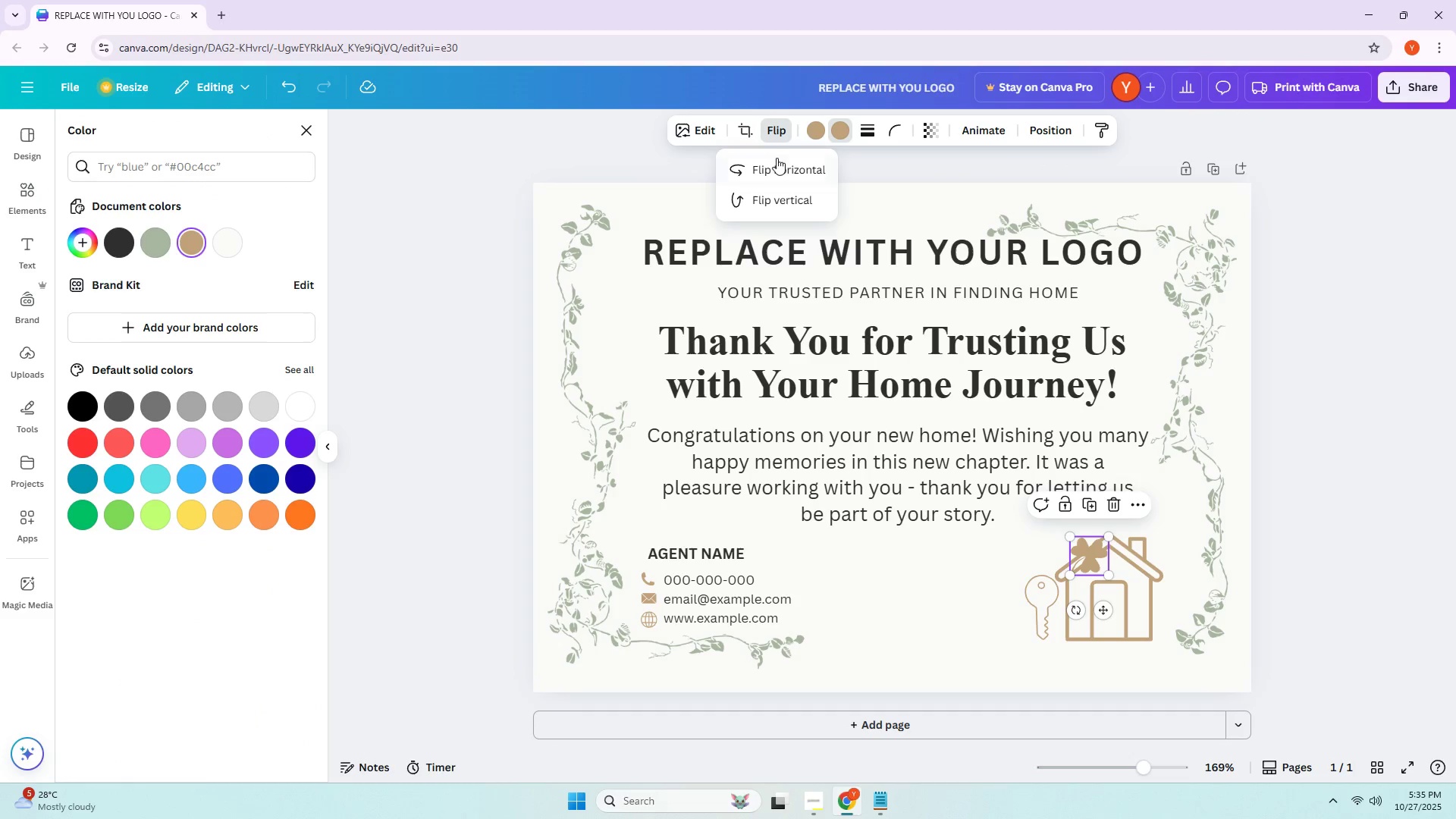 
left_click([777, 161])
 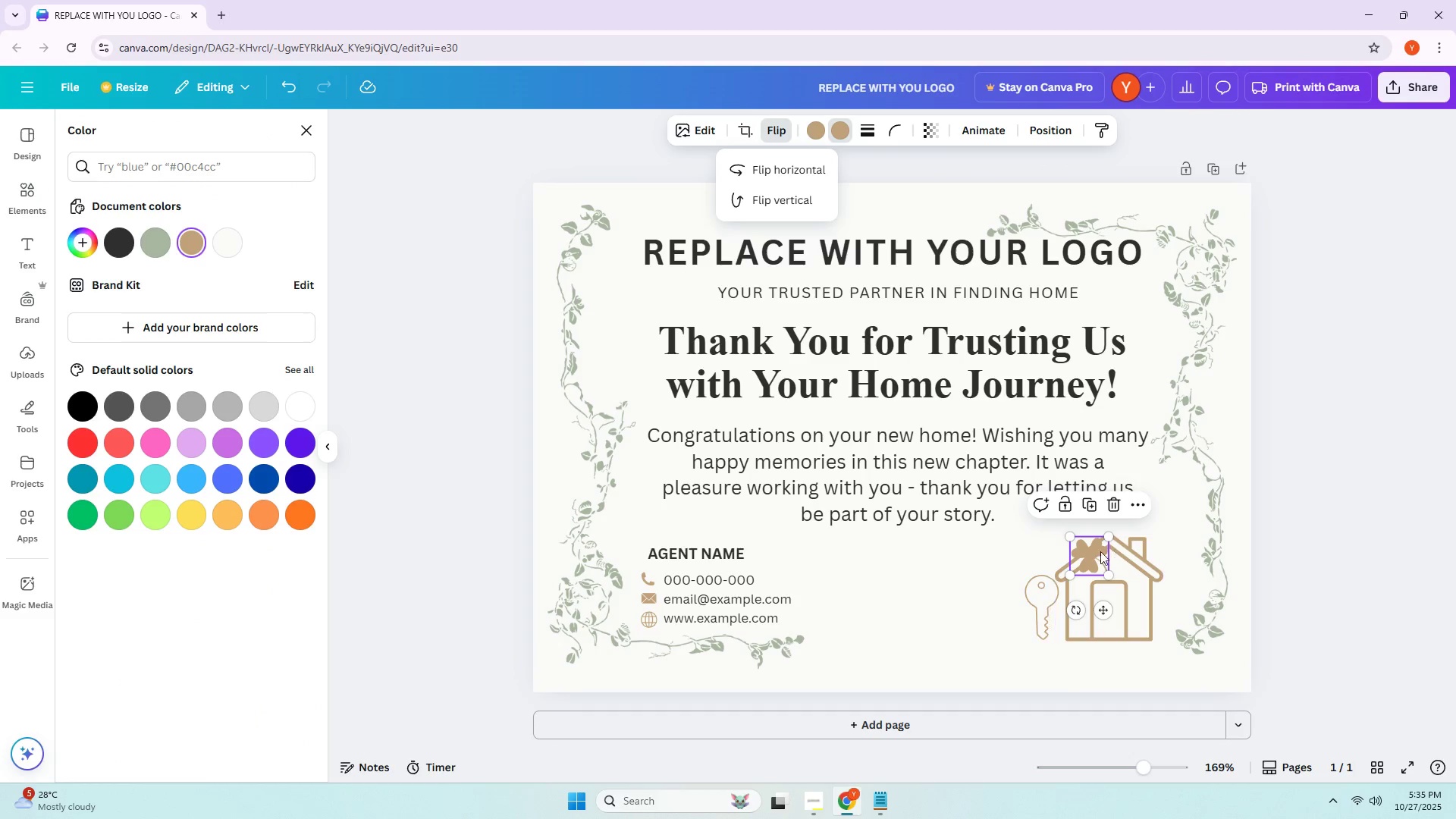 
left_click_drag(start_coordinate=[1094, 553], to_coordinate=[1162, 525])
 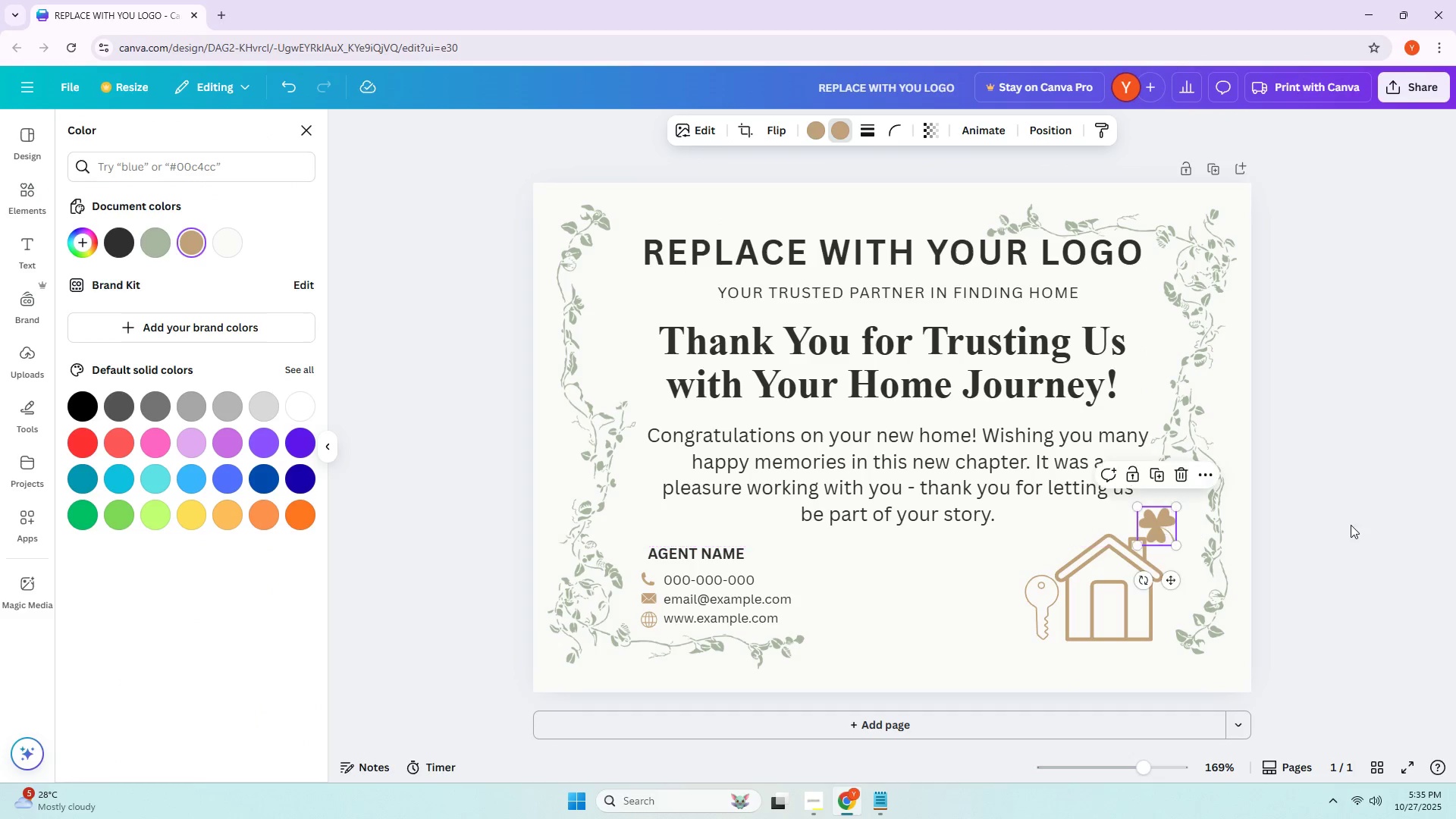 
left_click([1351, 525])
 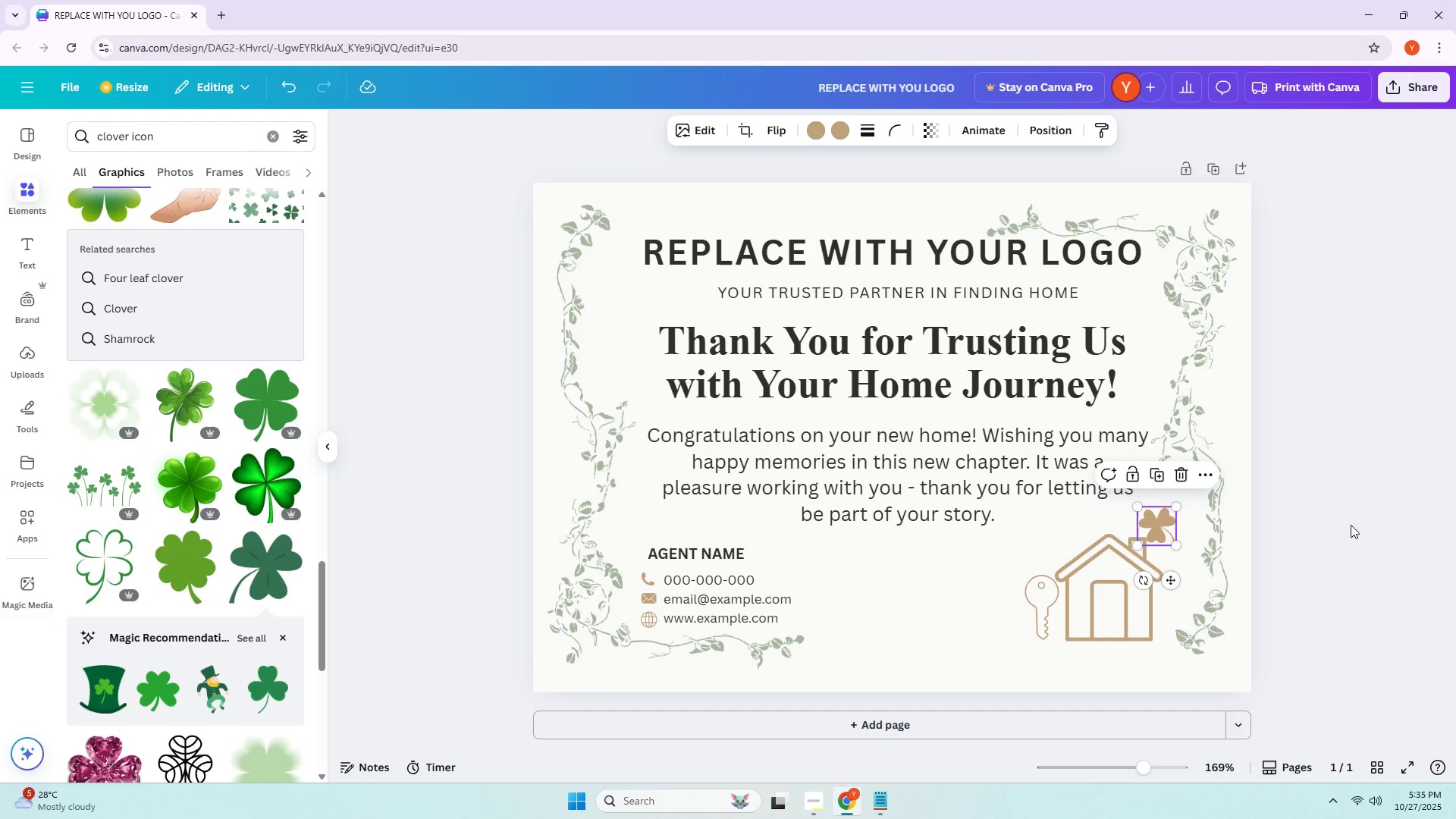 
double_click([1353, 525])
 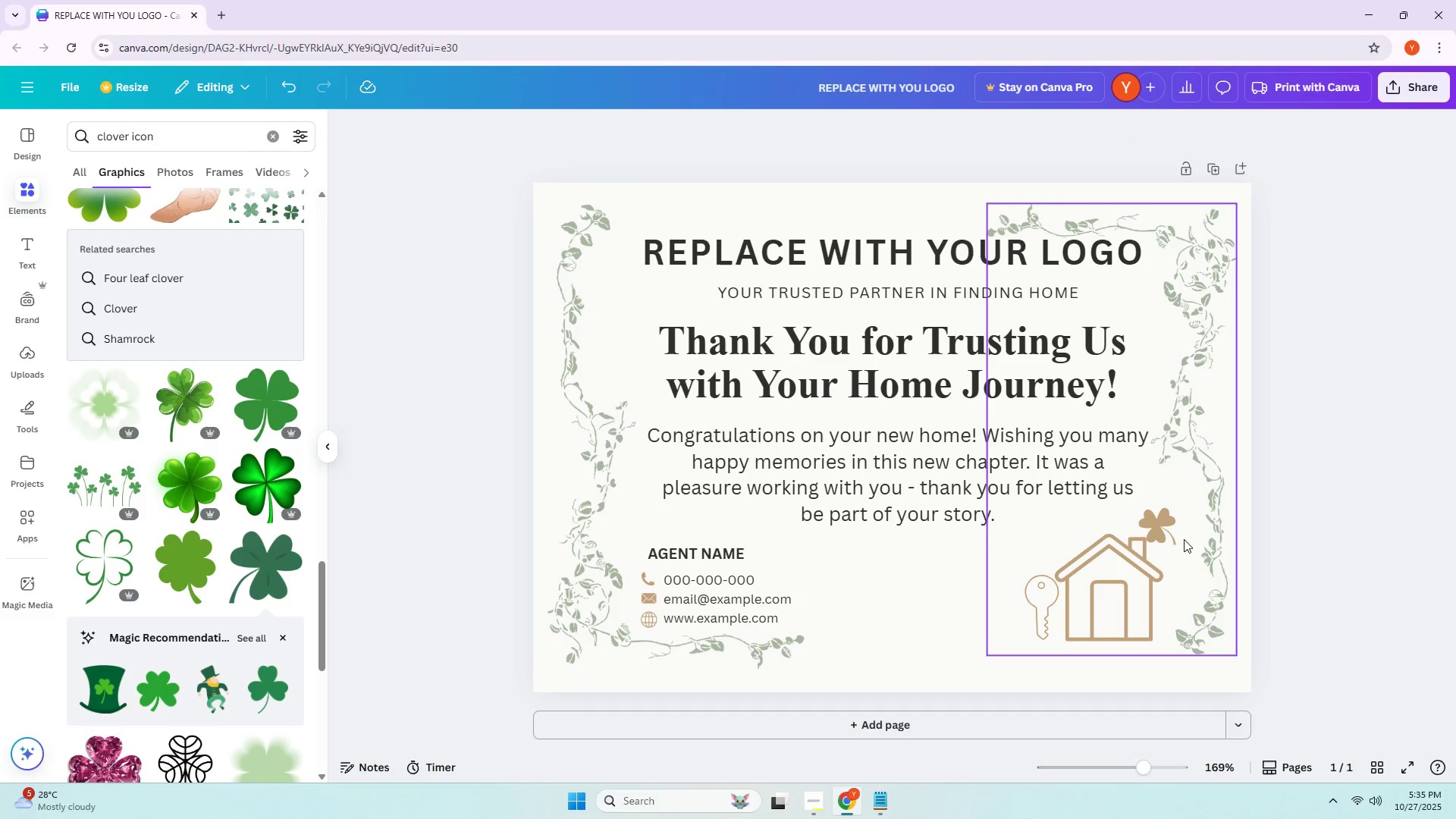 
left_click([1159, 538])
 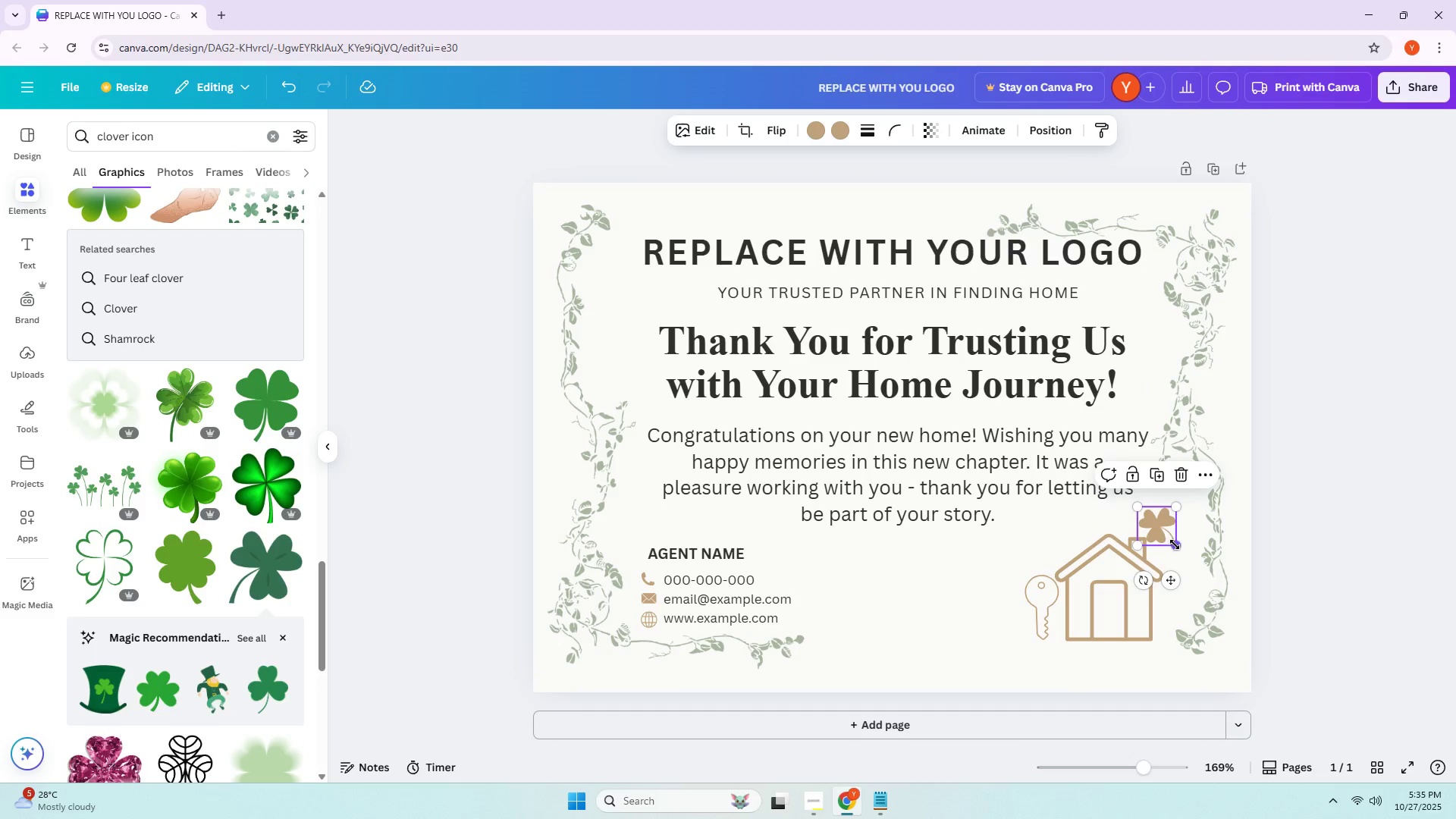 
left_click_drag(start_coordinate=[1177, 544], to_coordinate=[1172, 538])
 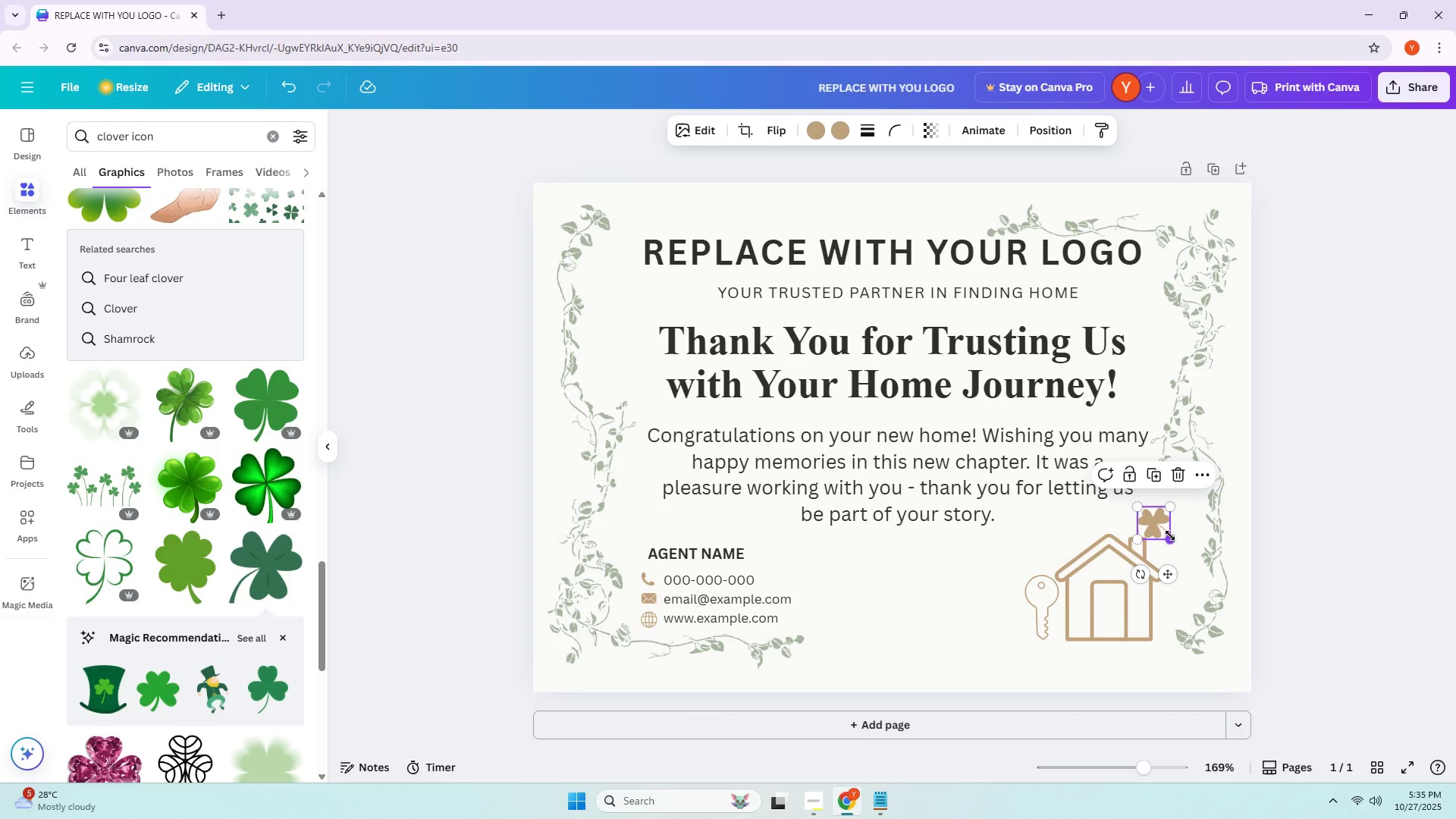 
triple_click([1170, 535])
 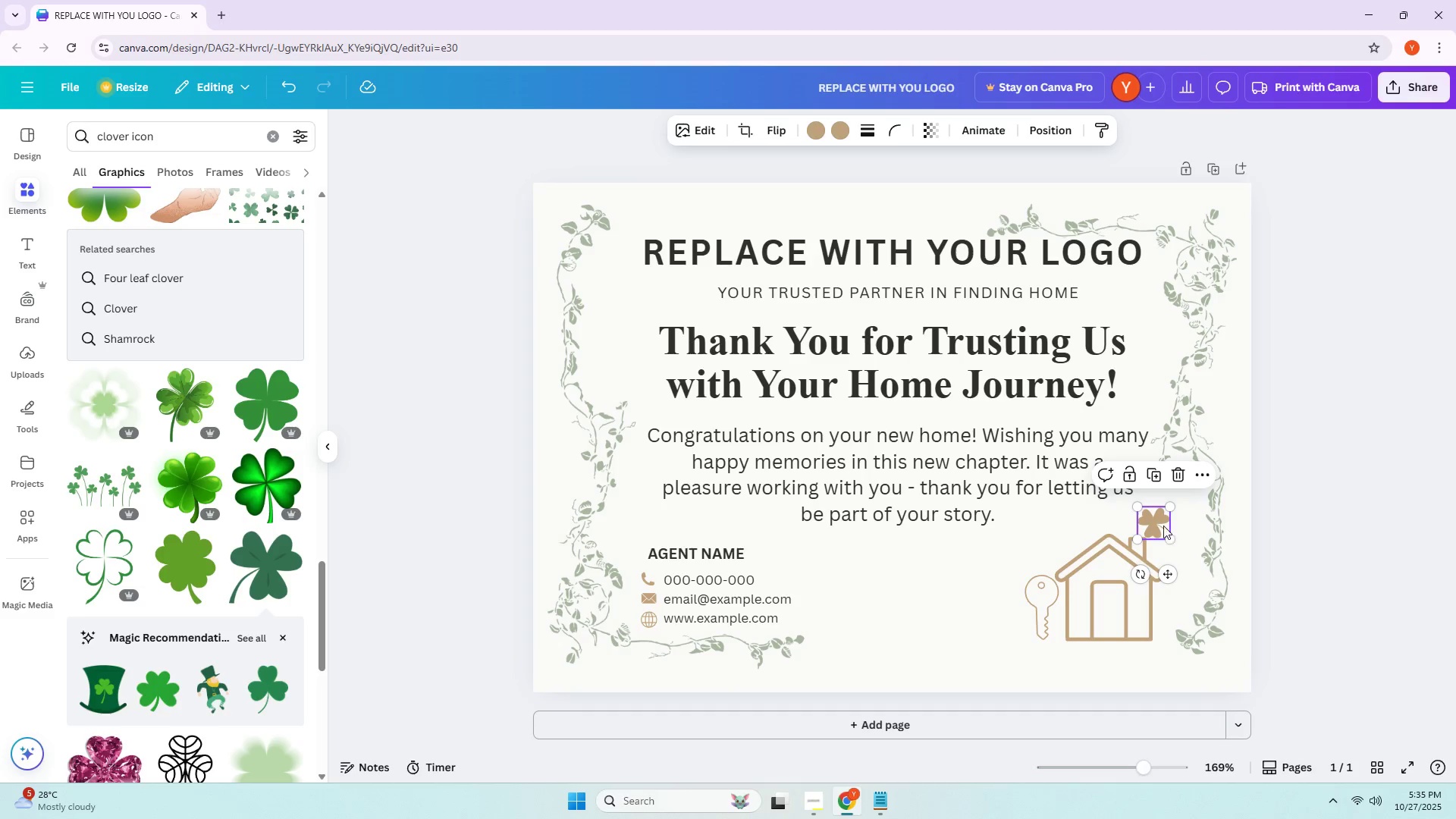 
left_click_drag(start_coordinate=[1163, 524], to_coordinate=[1118, 564])
 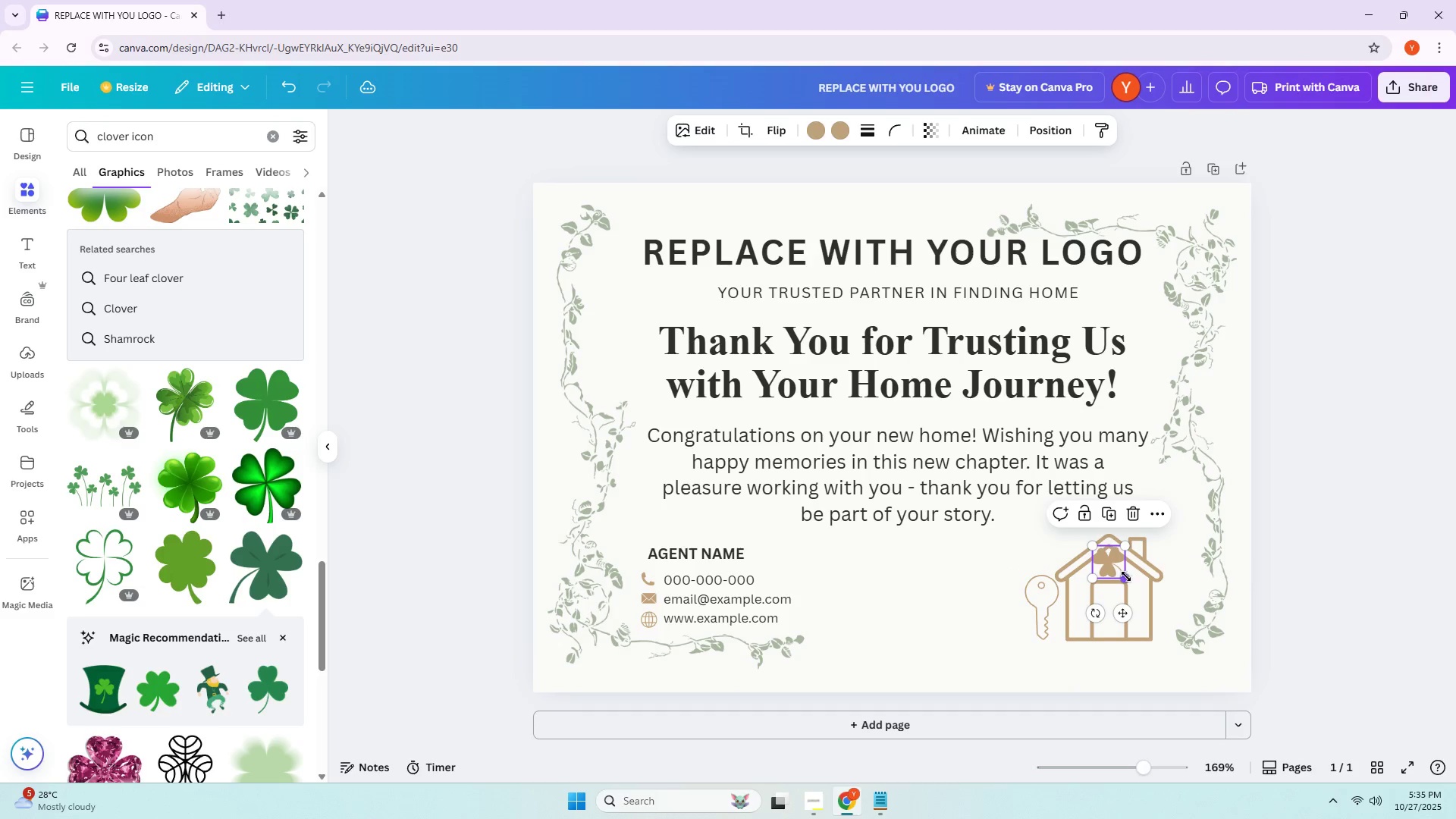 
left_click_drag(start_coordinate=[1126, 576], to_coordinate=[1121, 571])
 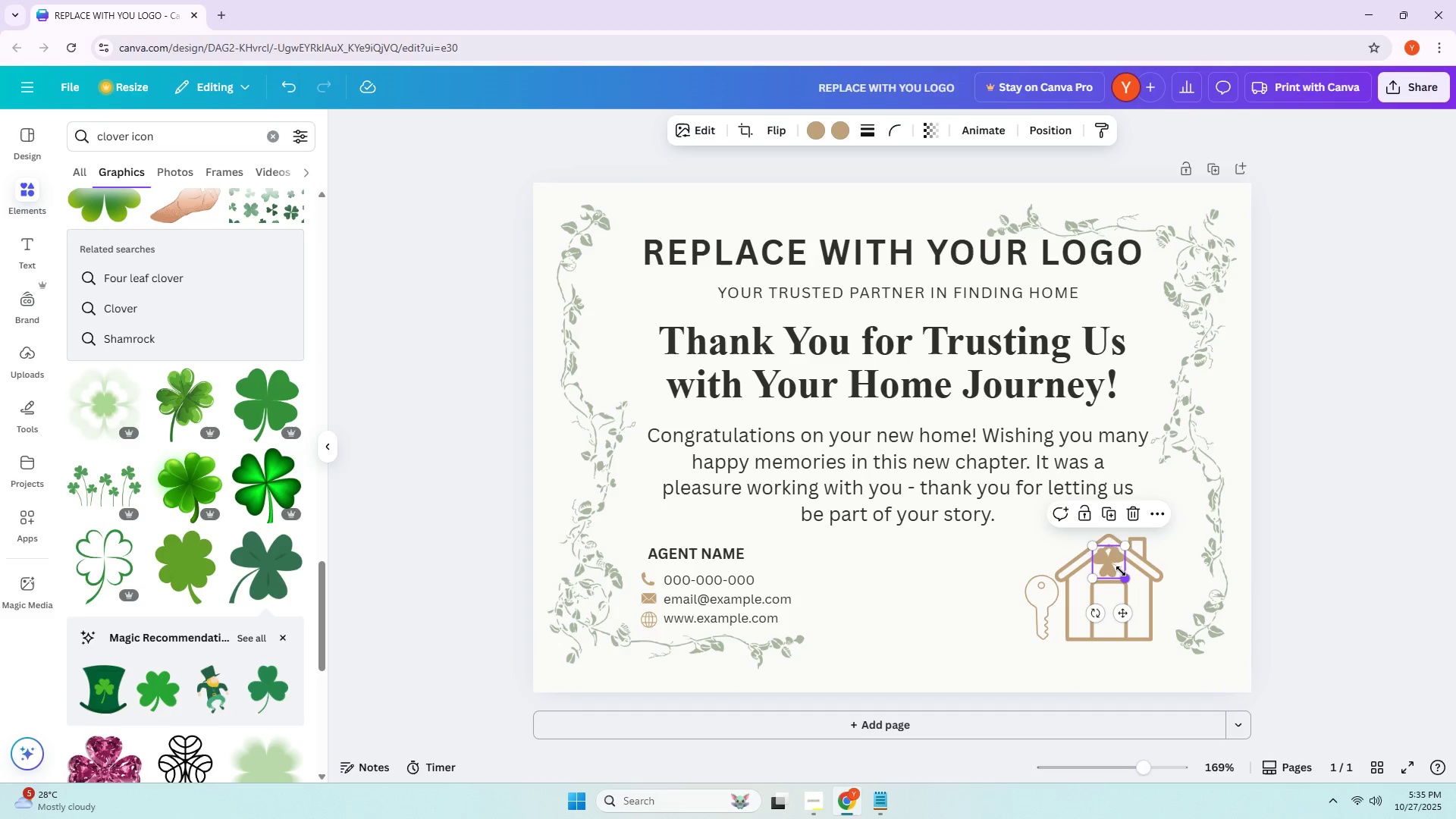 
left_click_drag(start_coordinate=[1119, 570], to_coordinate=[1114, 567])
 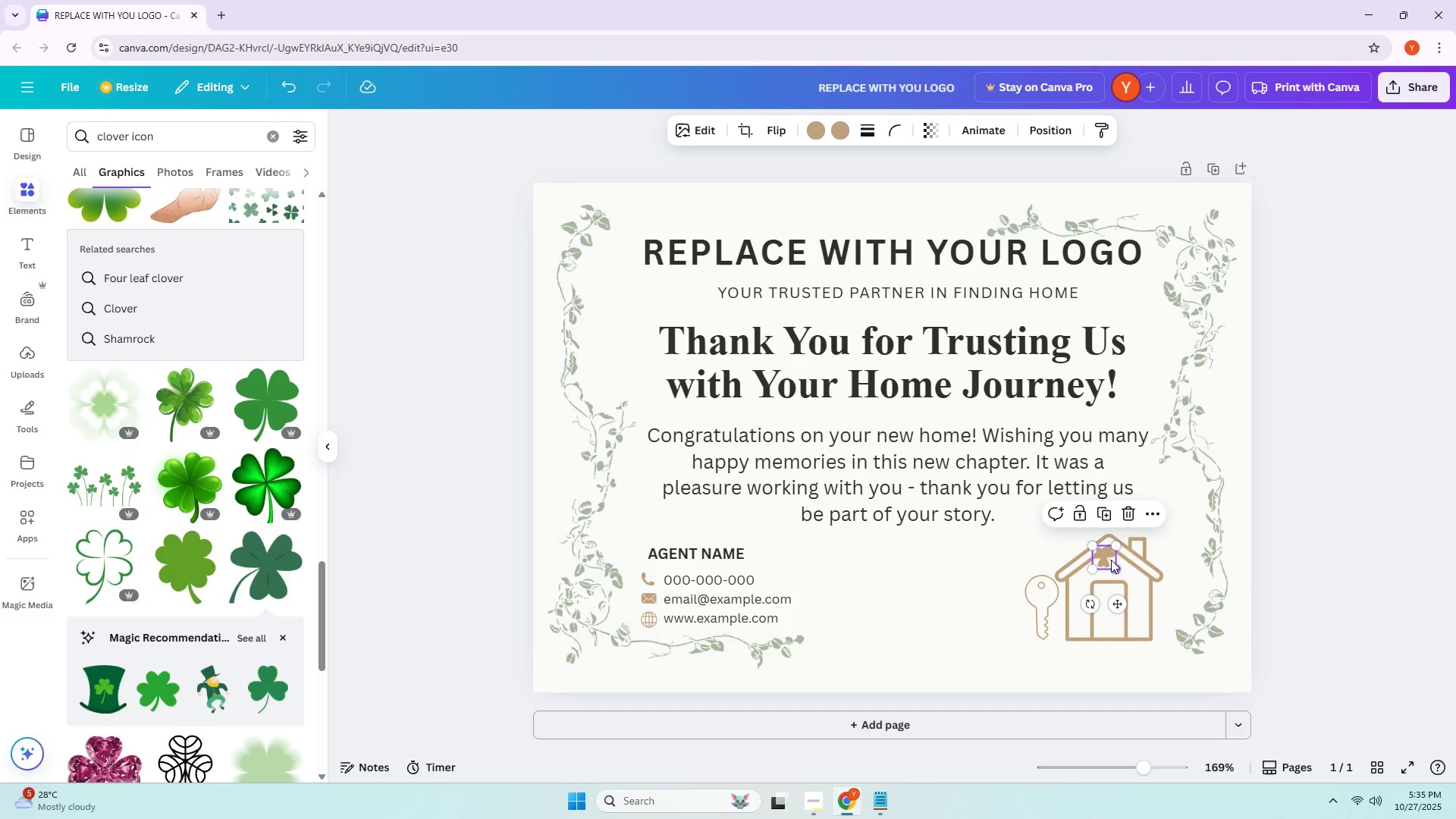 
left_click_drag(start_coordinate=[1106, 557], to_coordinate=[1049, 553])
 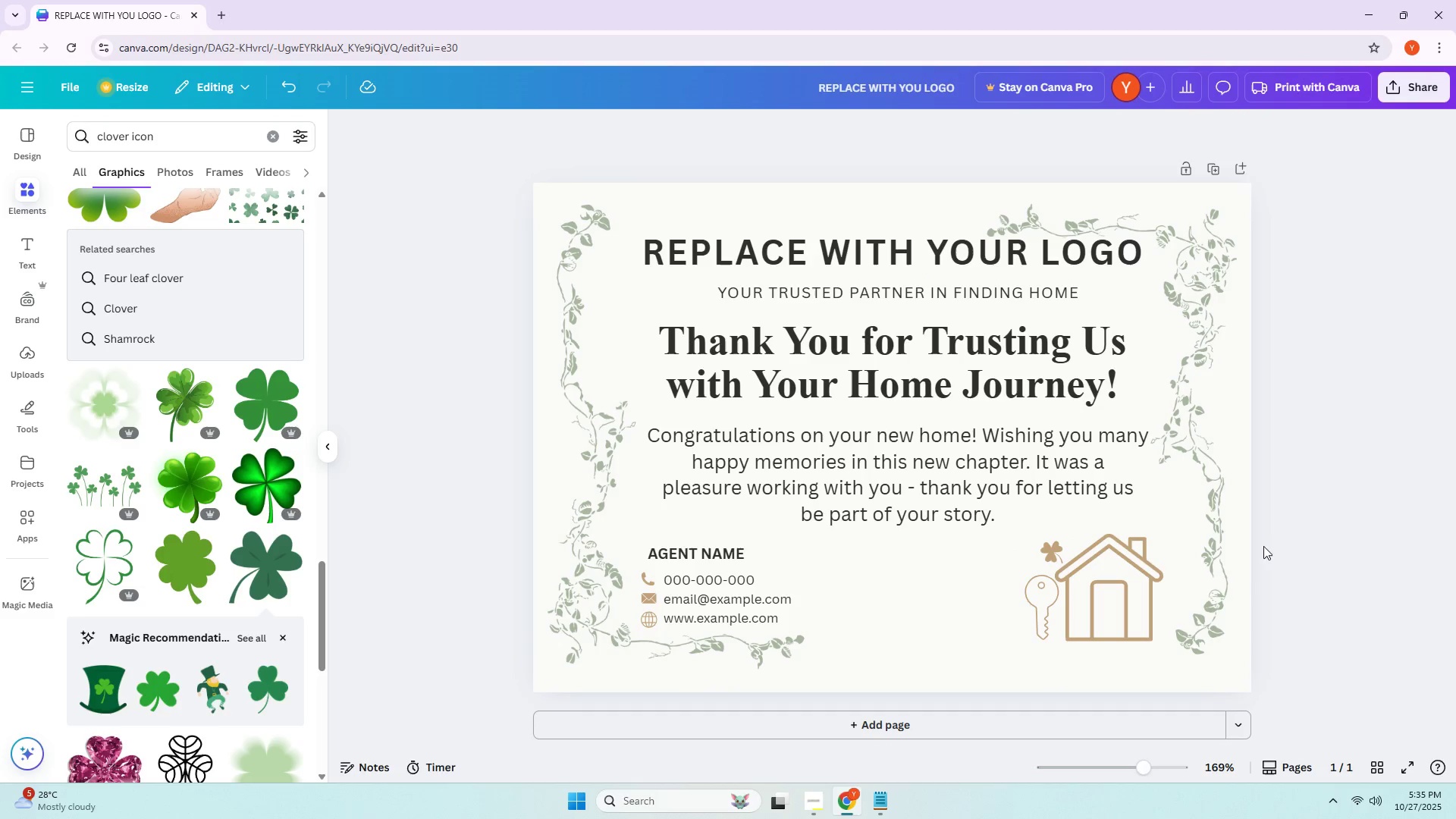 
double_click([1316, 546])
 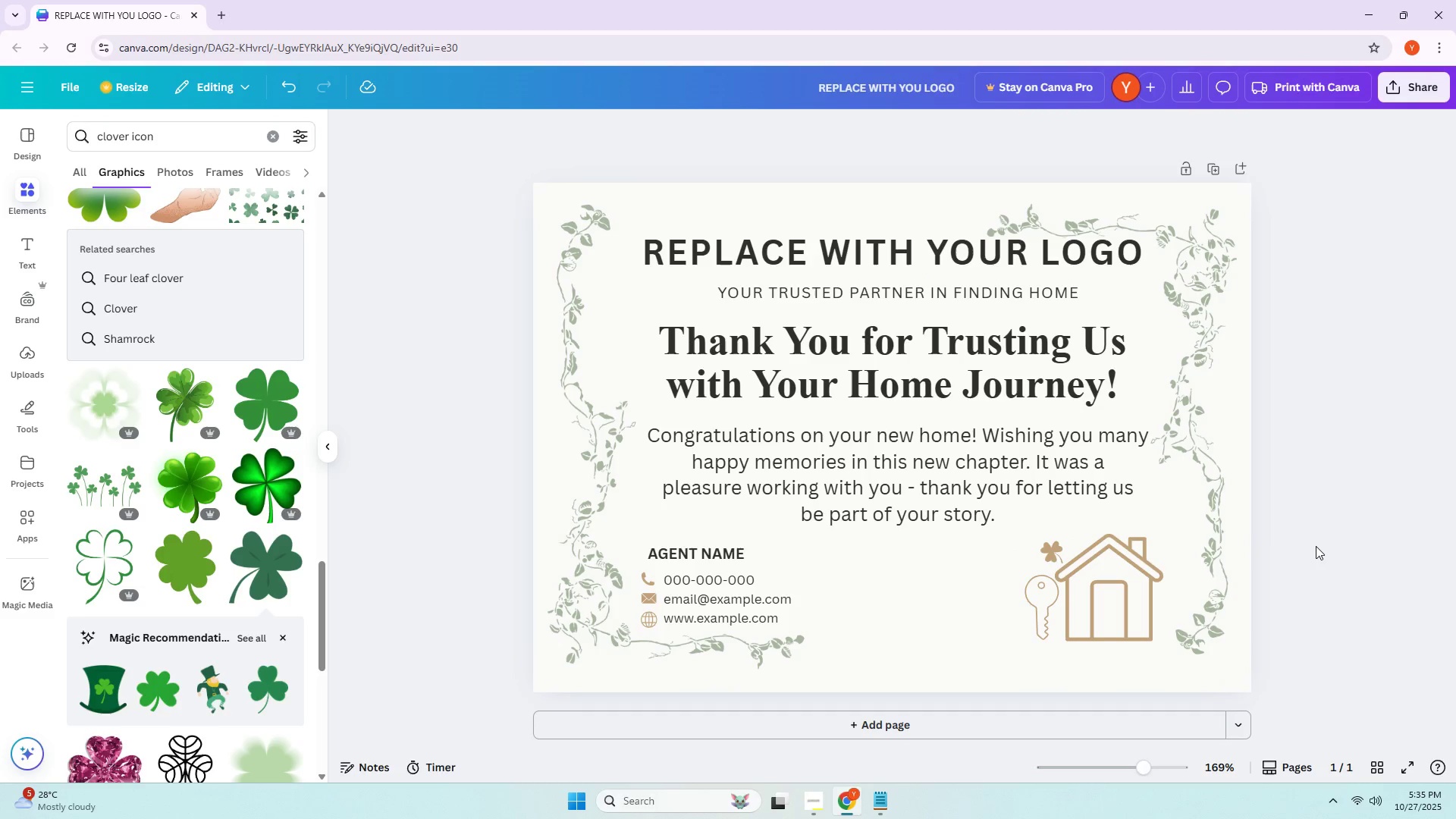 
wait(7.24)
 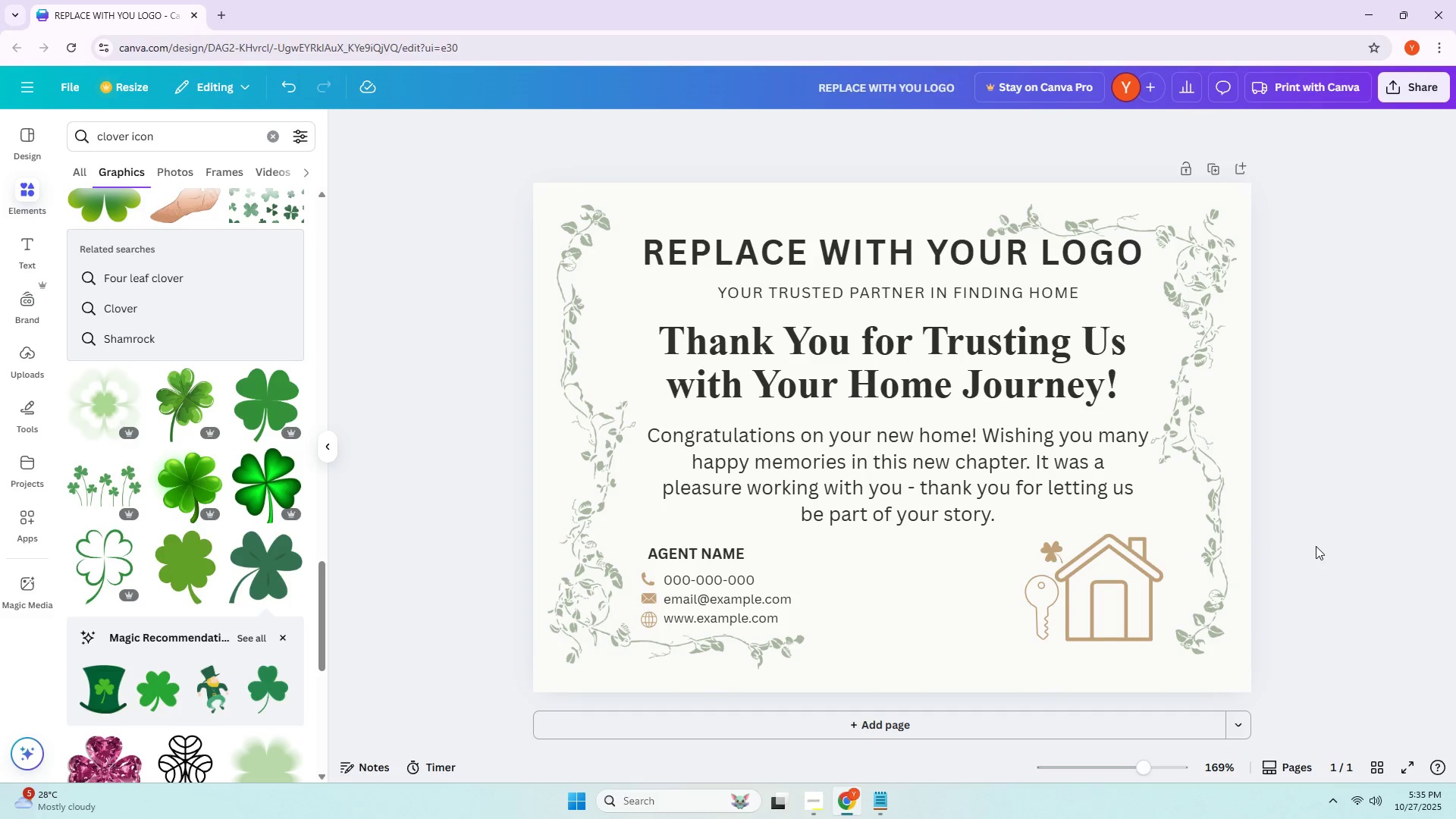 
left_click_drag(start_coordinate=[970, 259], to_coordinate=[968, 265])
 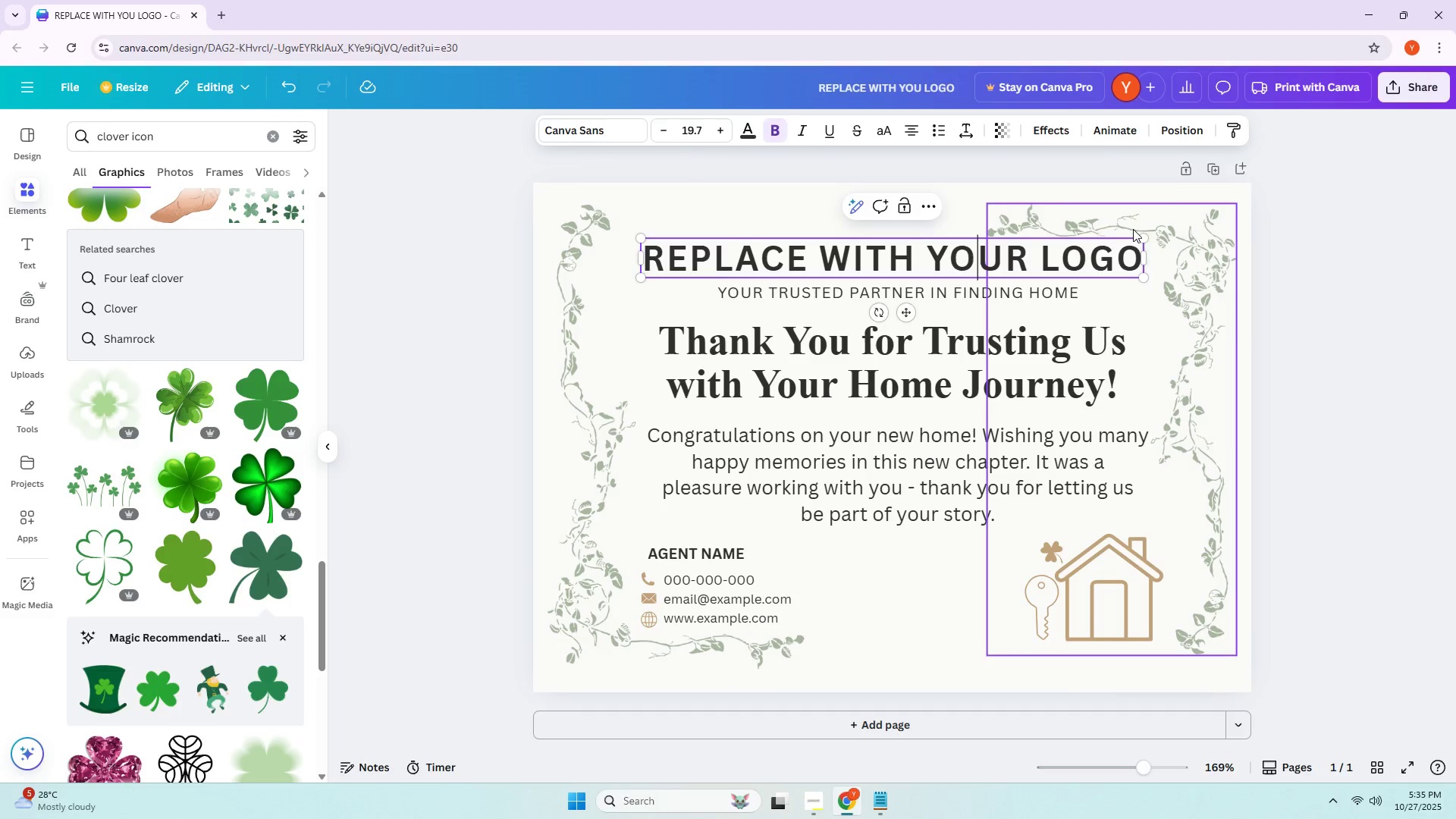 
double_click([1137, 229])
 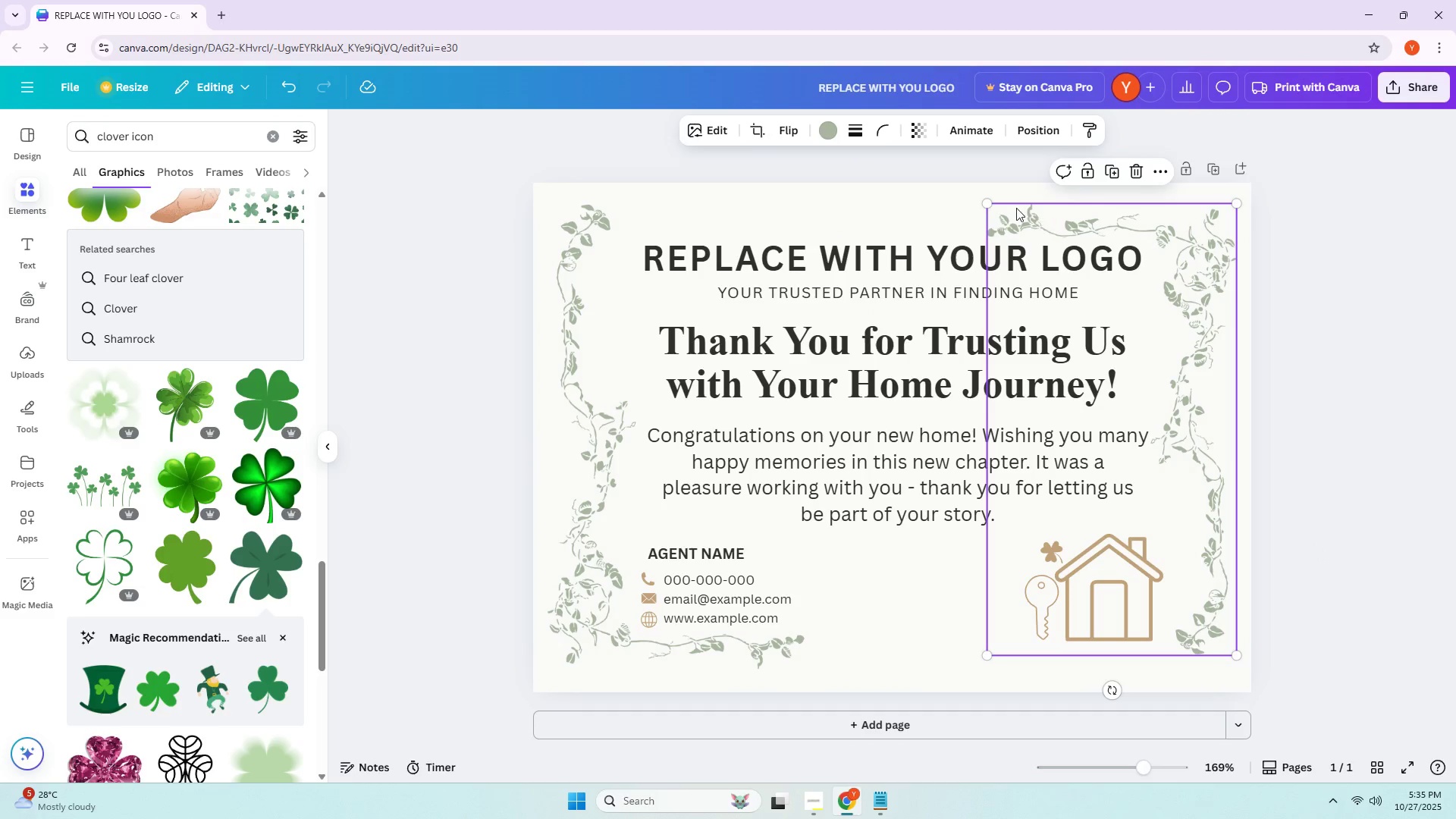 
left_click_drag(start_coordinate=[981, 202], to_coordinate=[971, 199])
 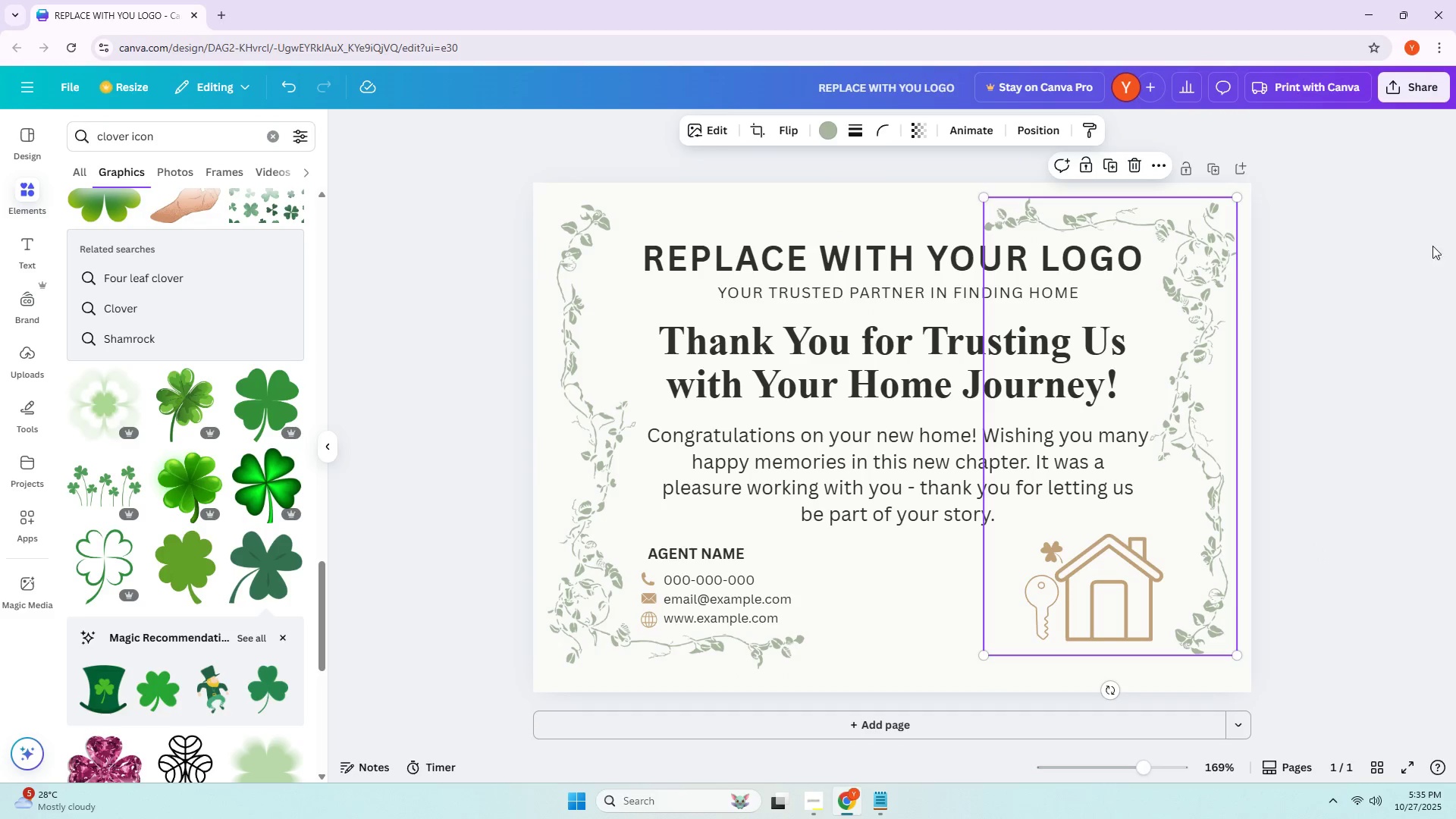 
double_click([1432, 246])
 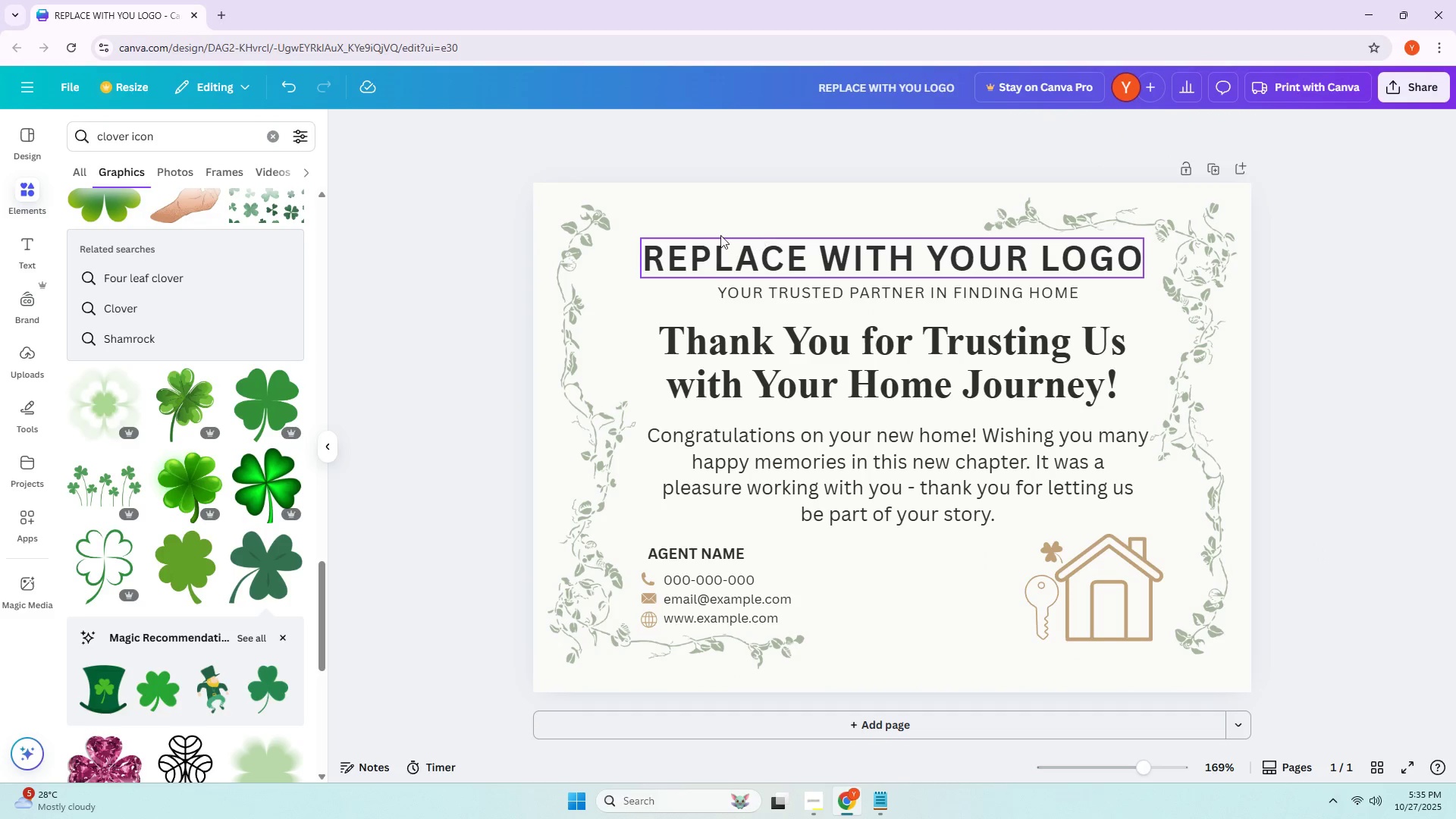 
left_click([588, 250])
 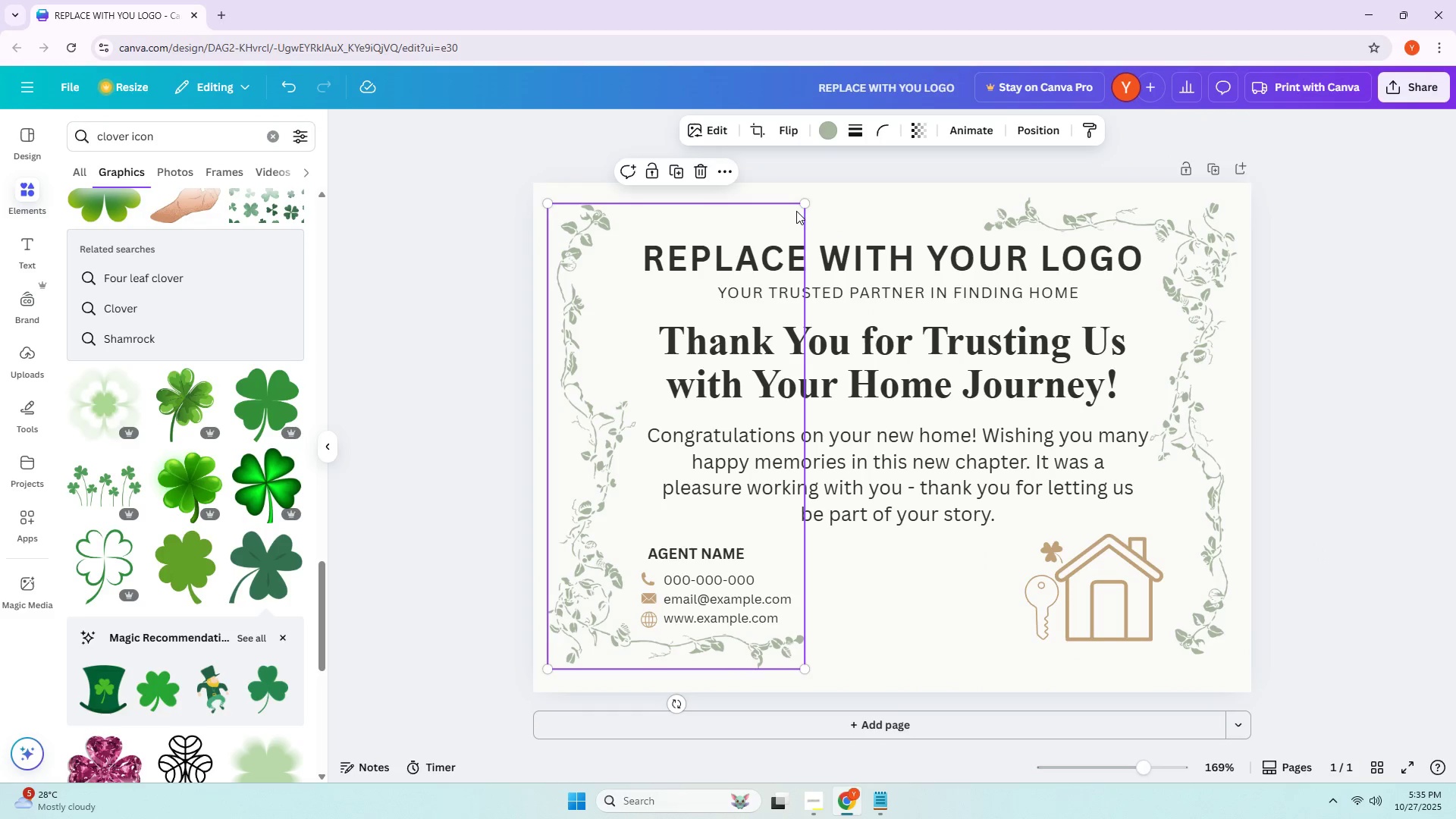 
left_click_drag(start_coordinate=[802, 207], to_coordinate=[808, 203])
 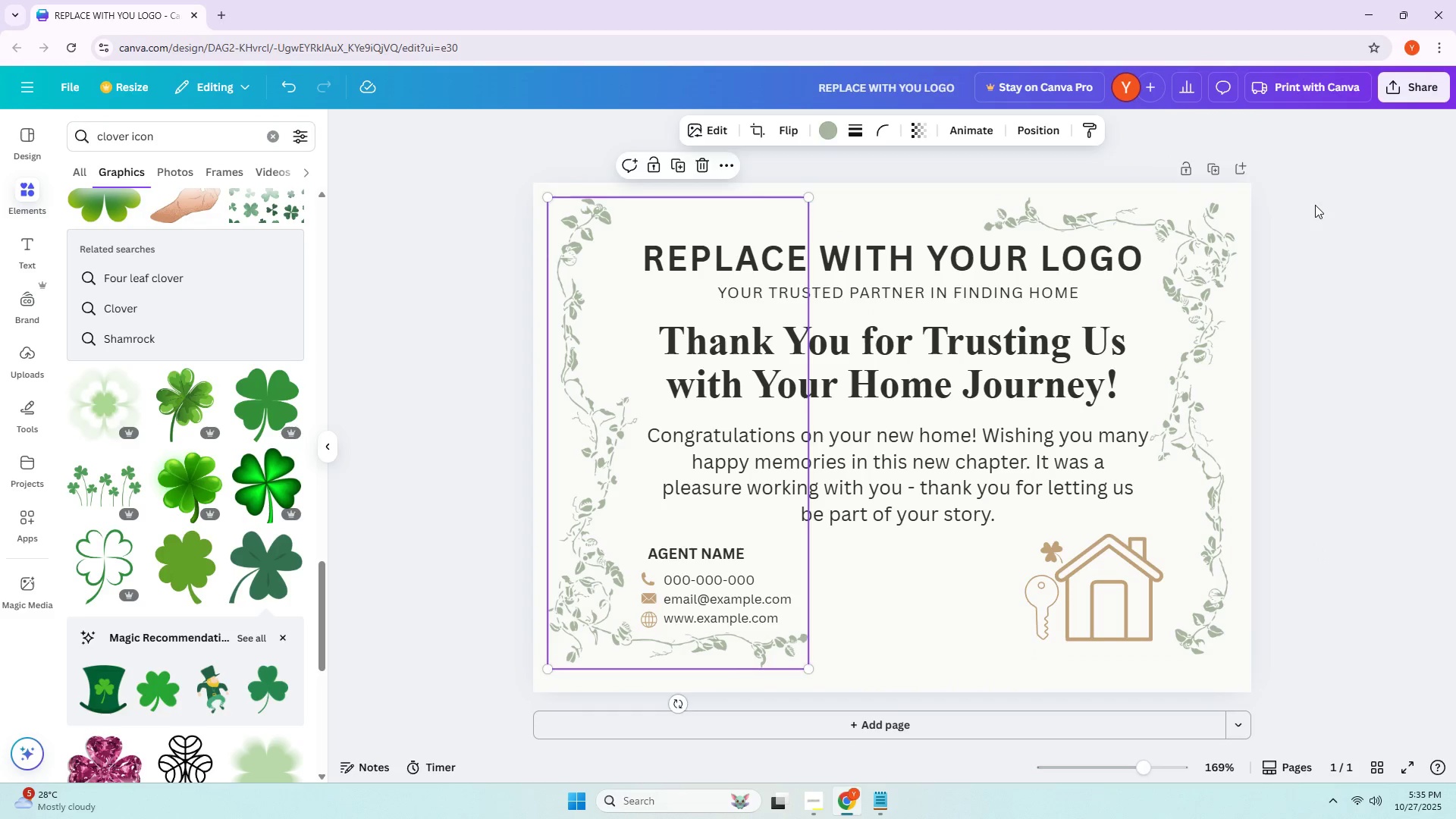 
left_click([1315, 205])
 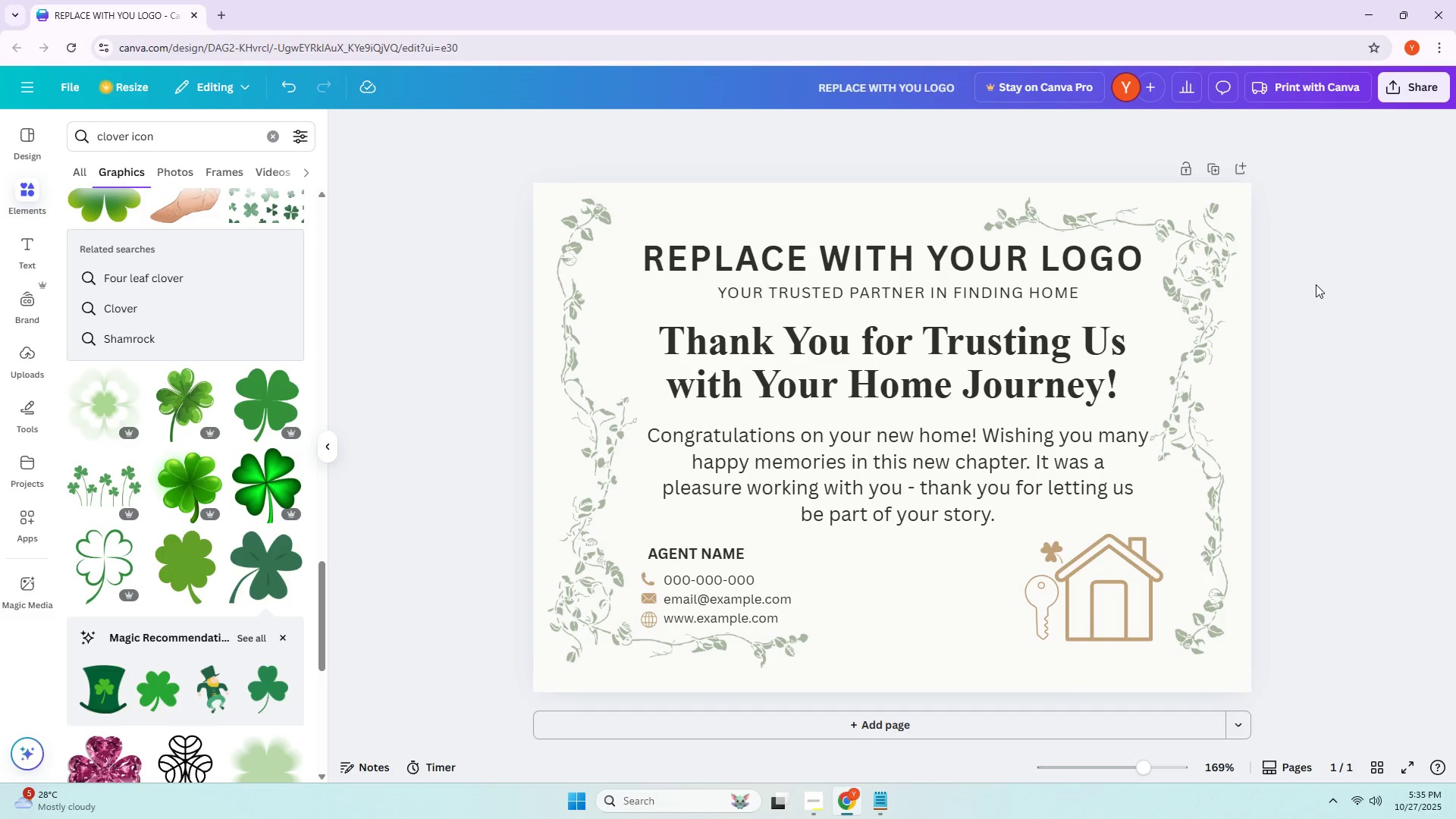 
wait(13.83)
 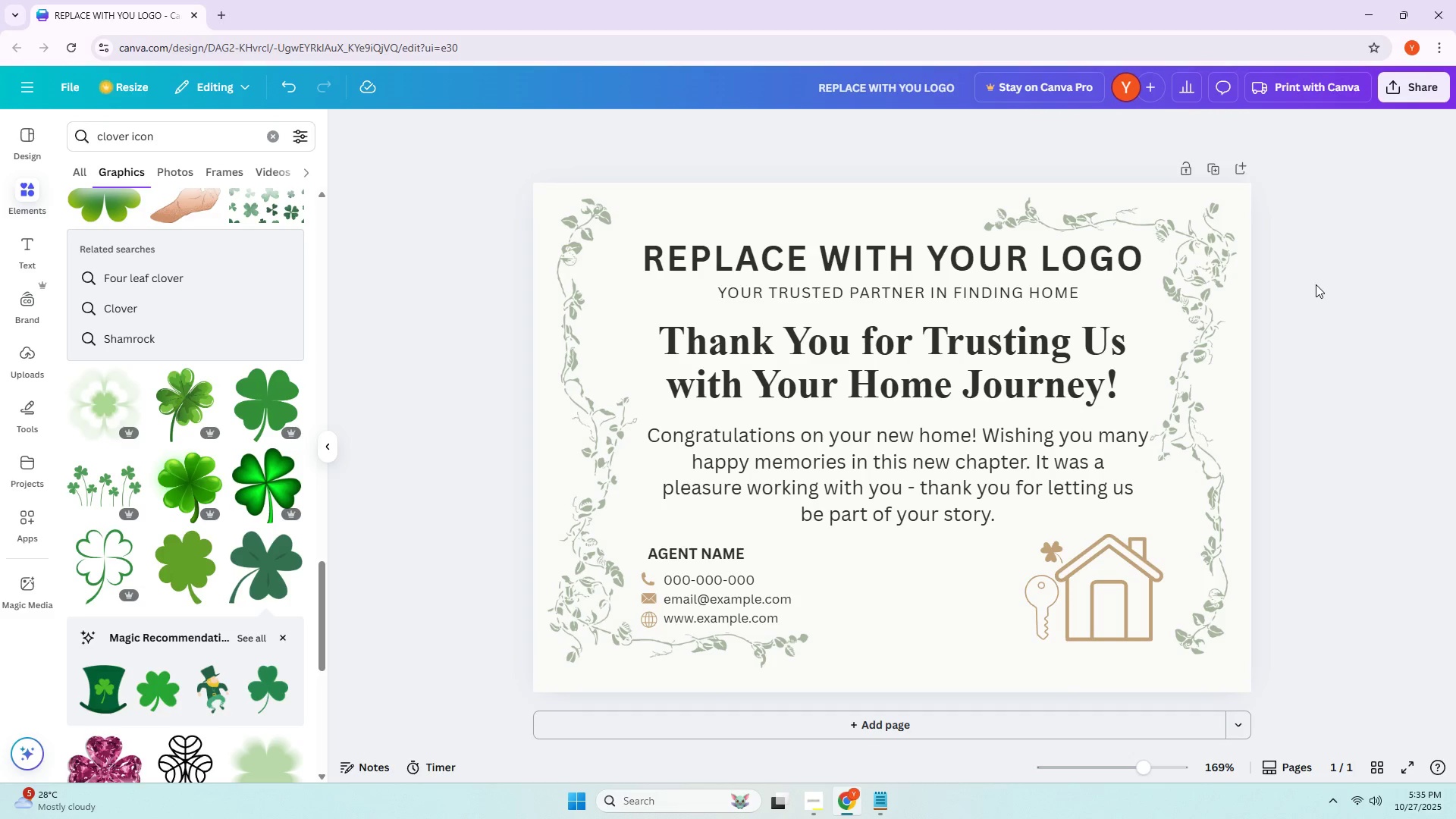 
left_click([577, 499])
 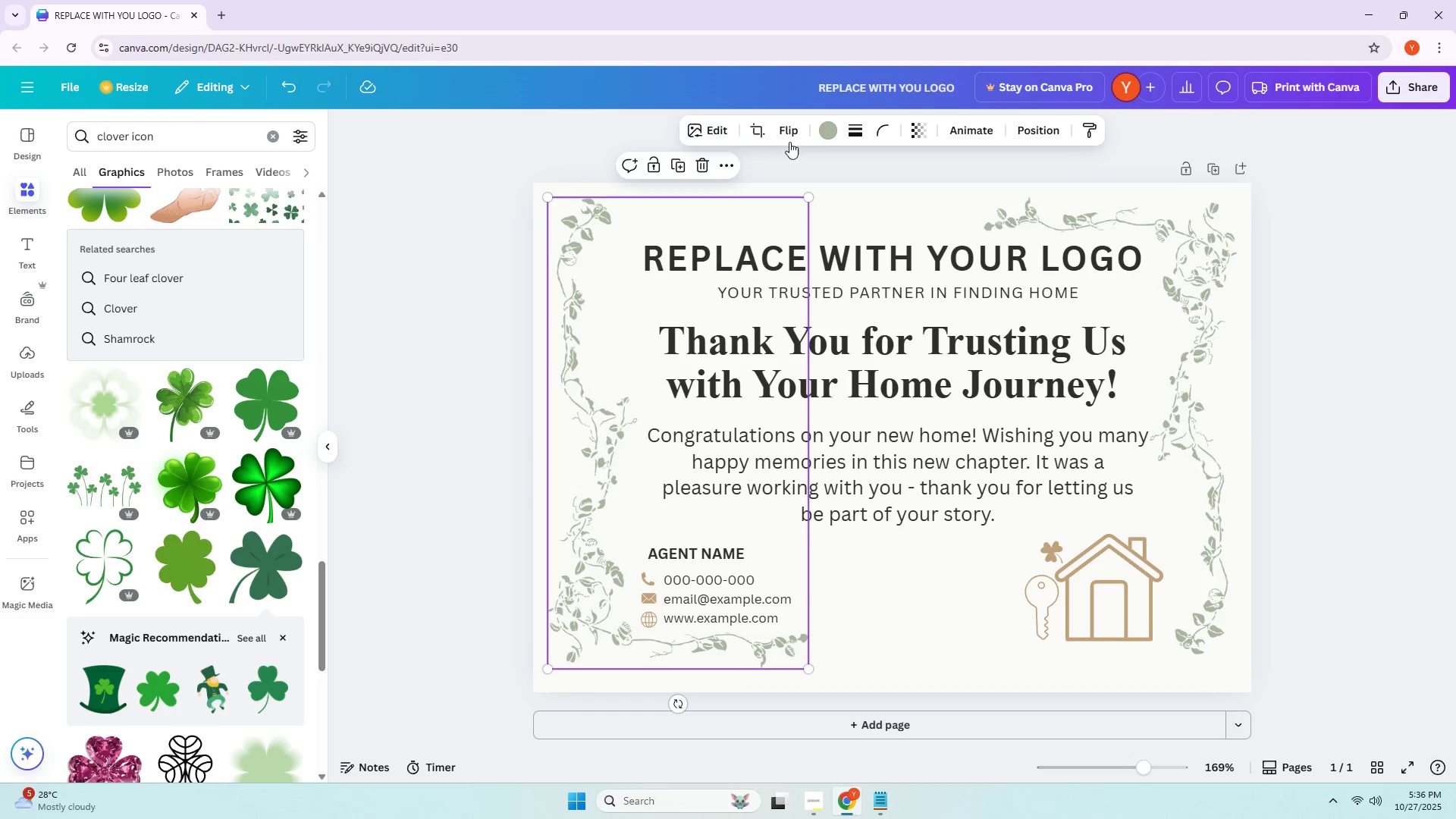 
key(Alt+AltLeft)
 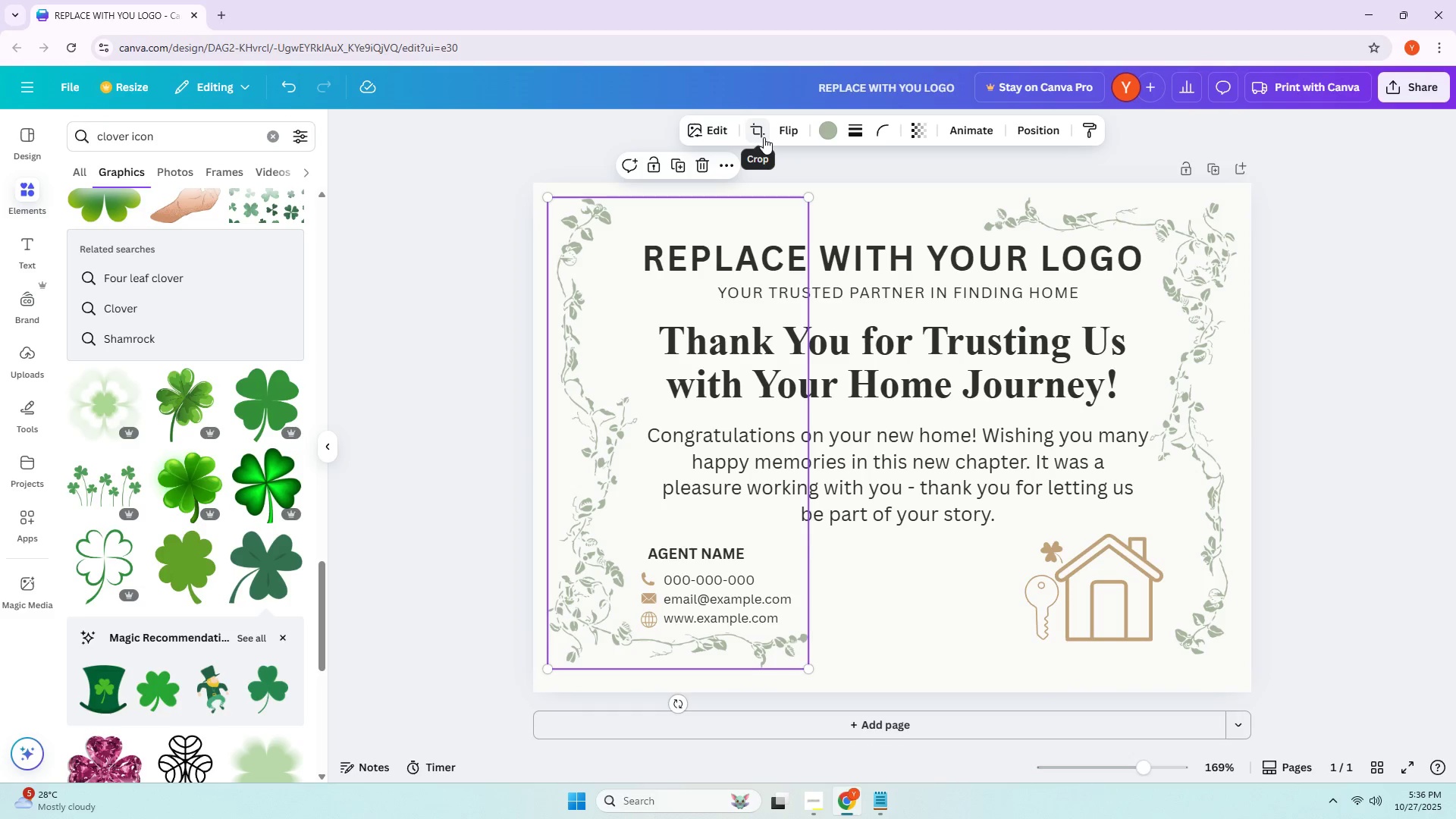 
key(Alt+Tab)